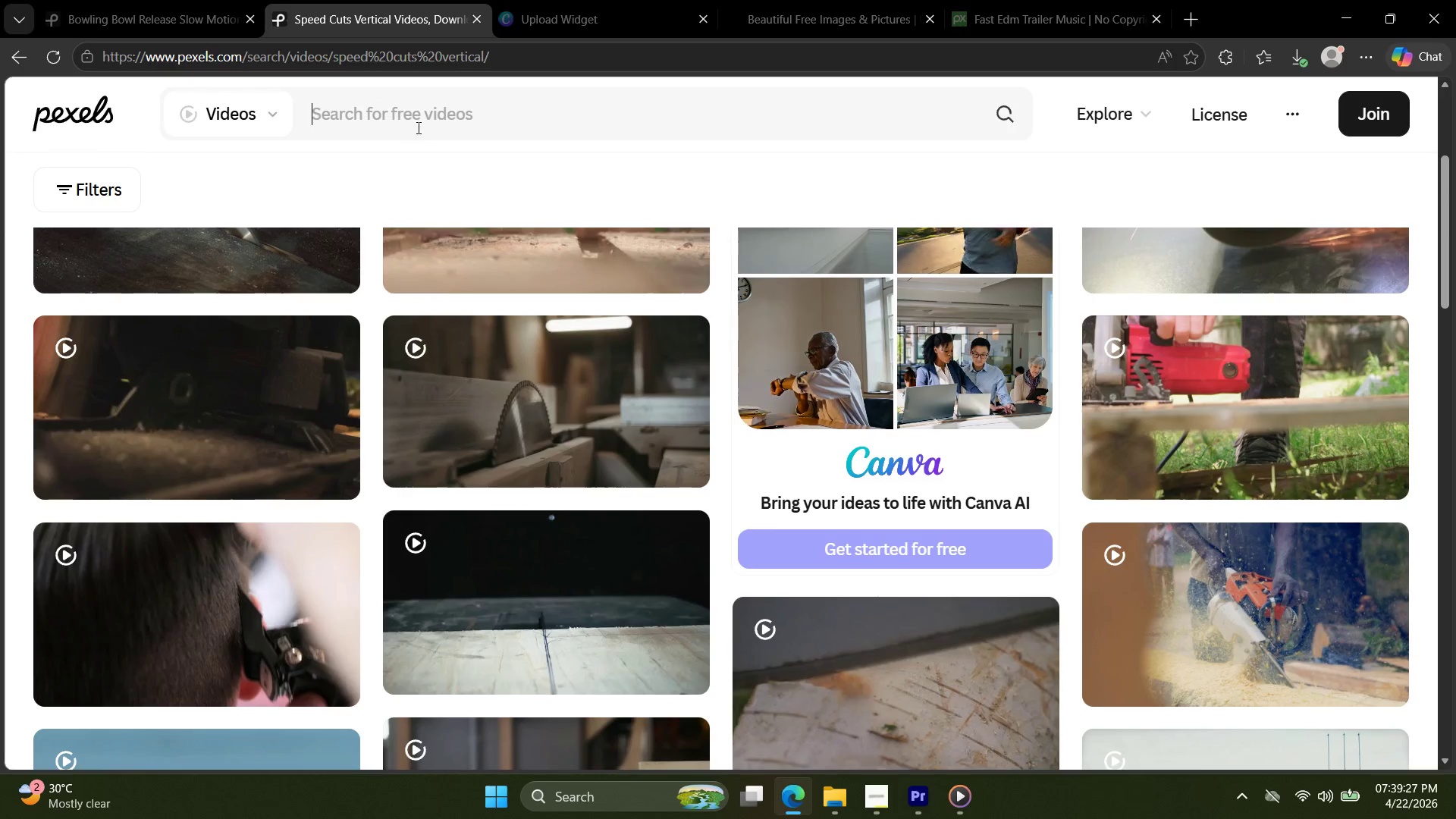 
left_click([435, 116])
 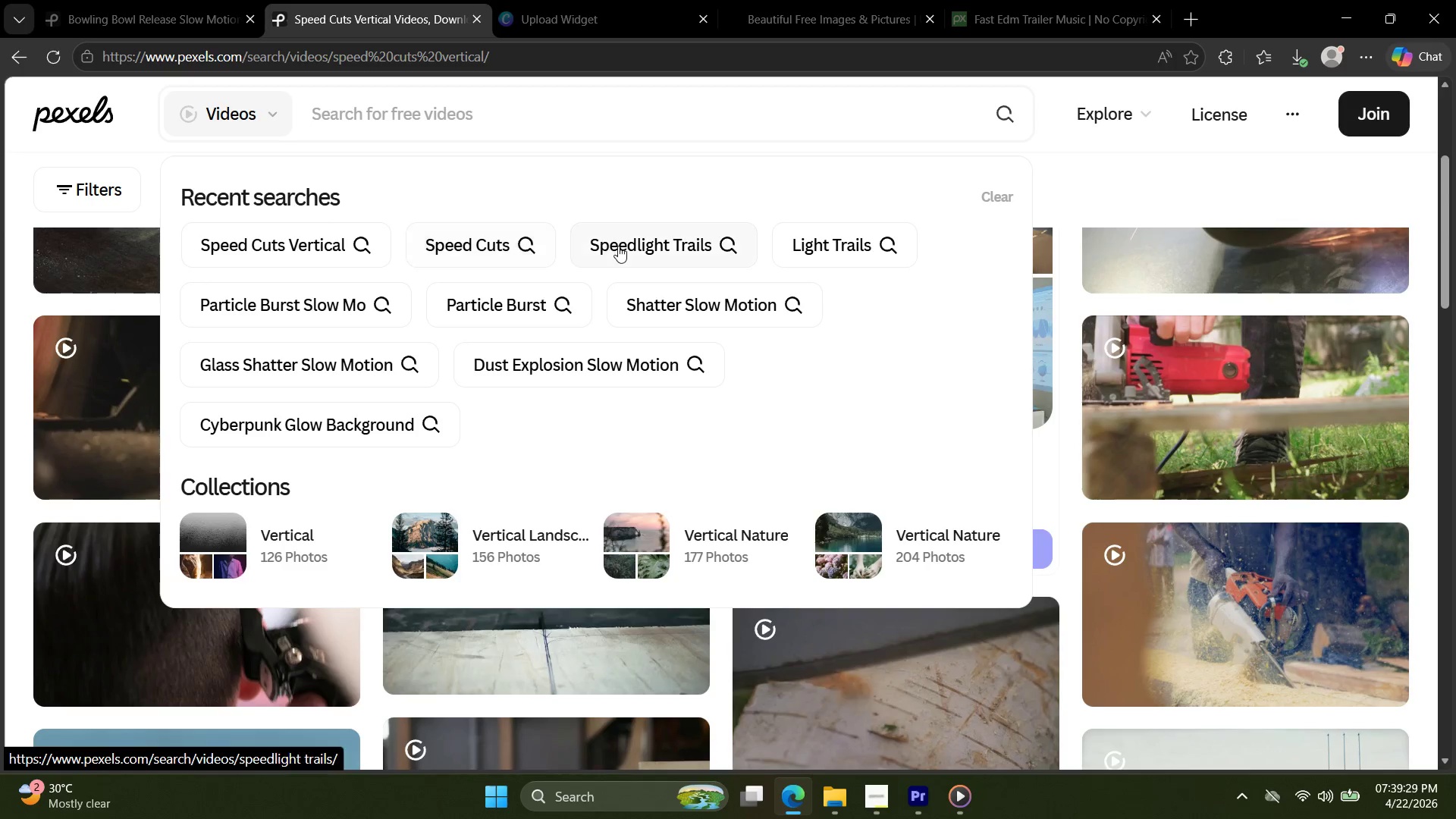 
left_click([618, 246])
 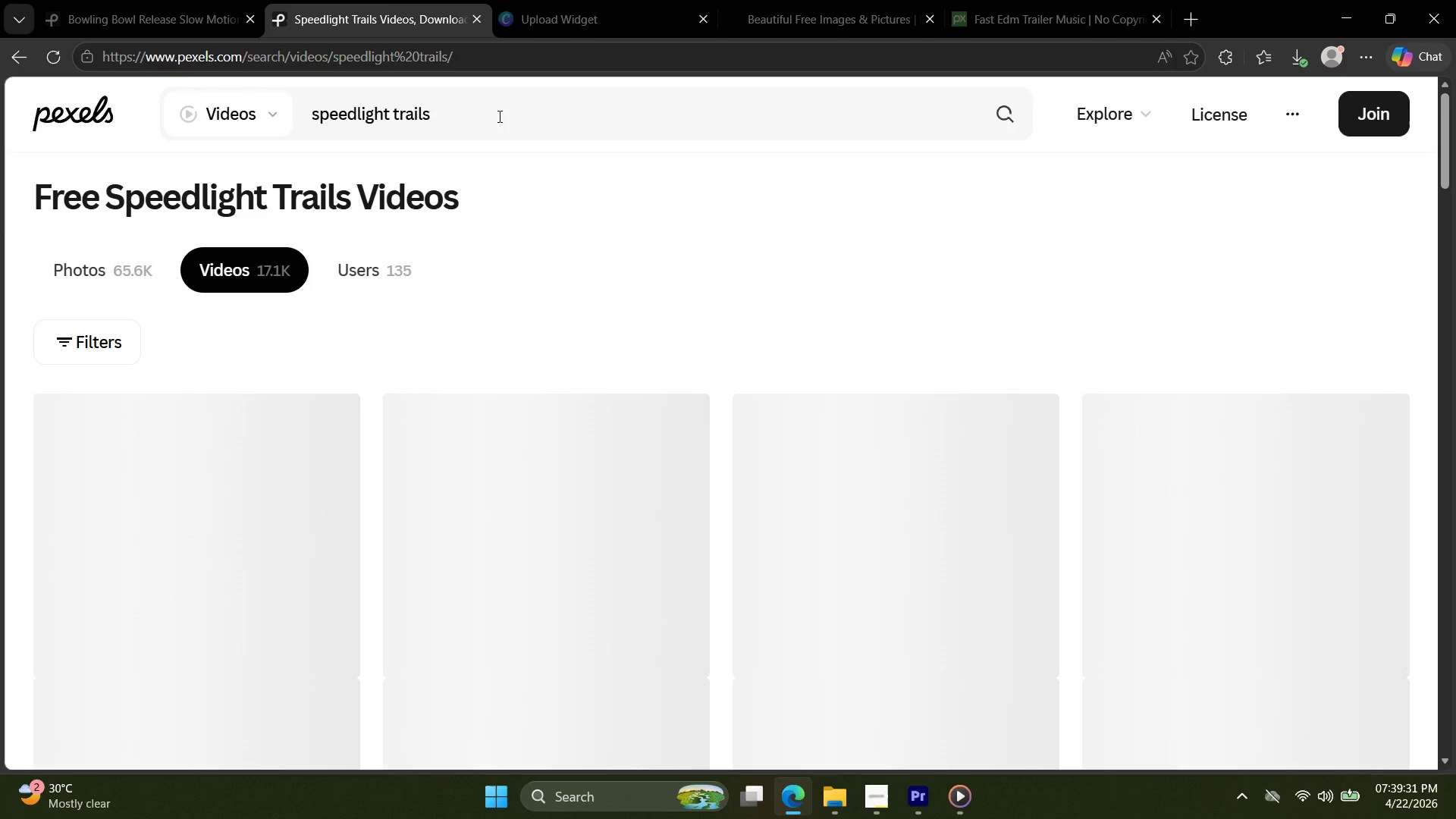 
left_click([525, 124])
 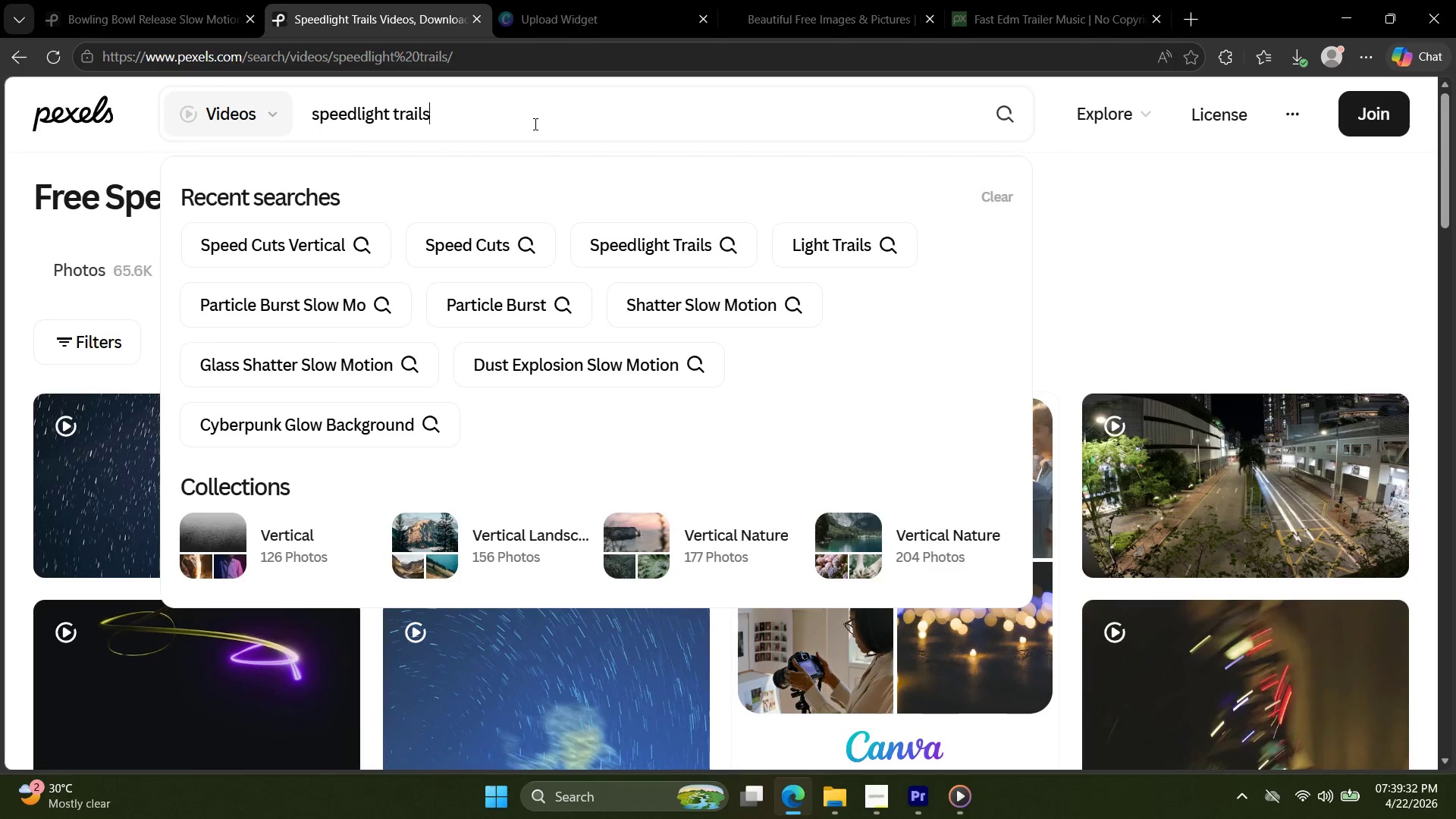 
type( vertical)
 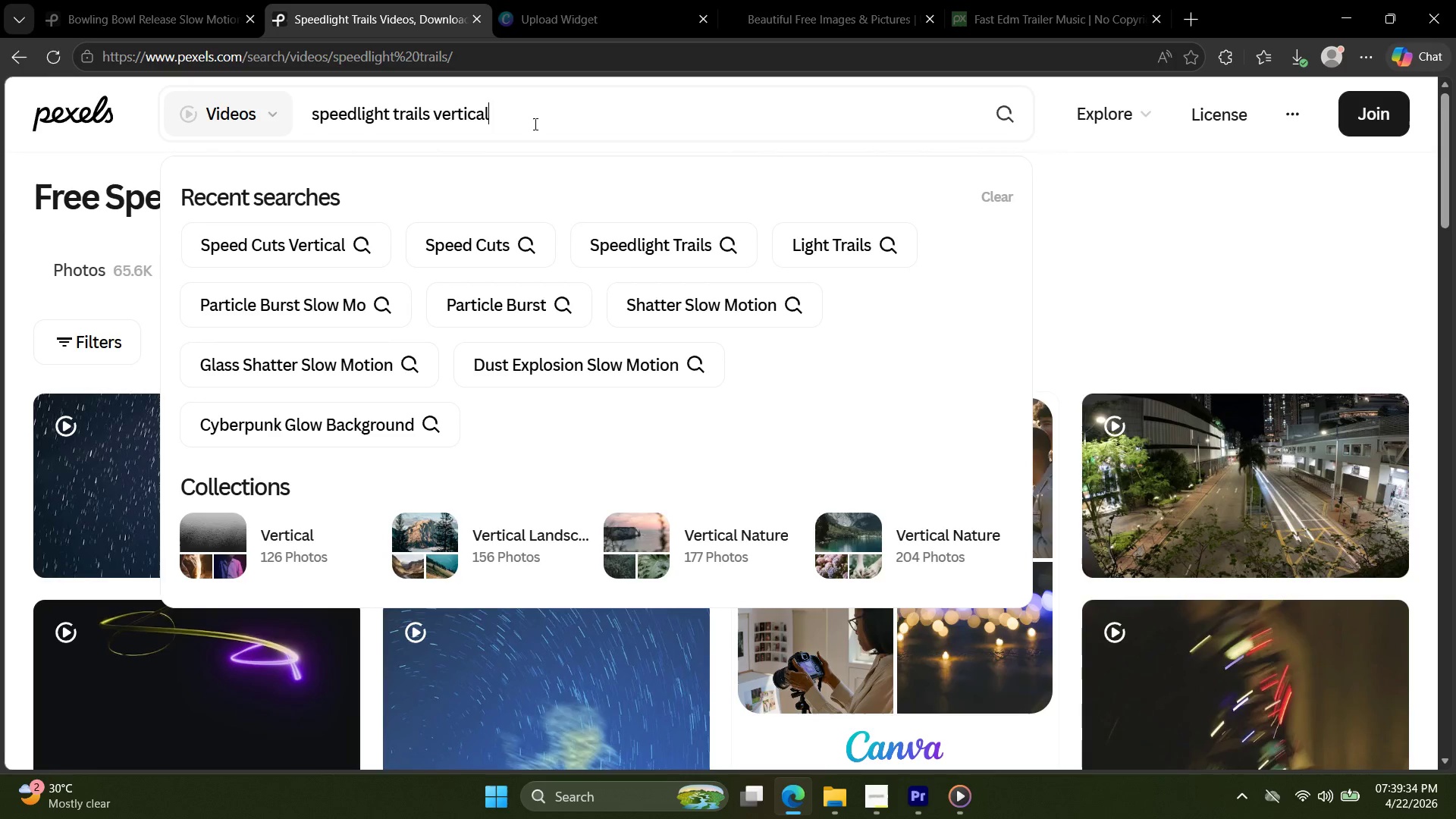 
key(Enter)
 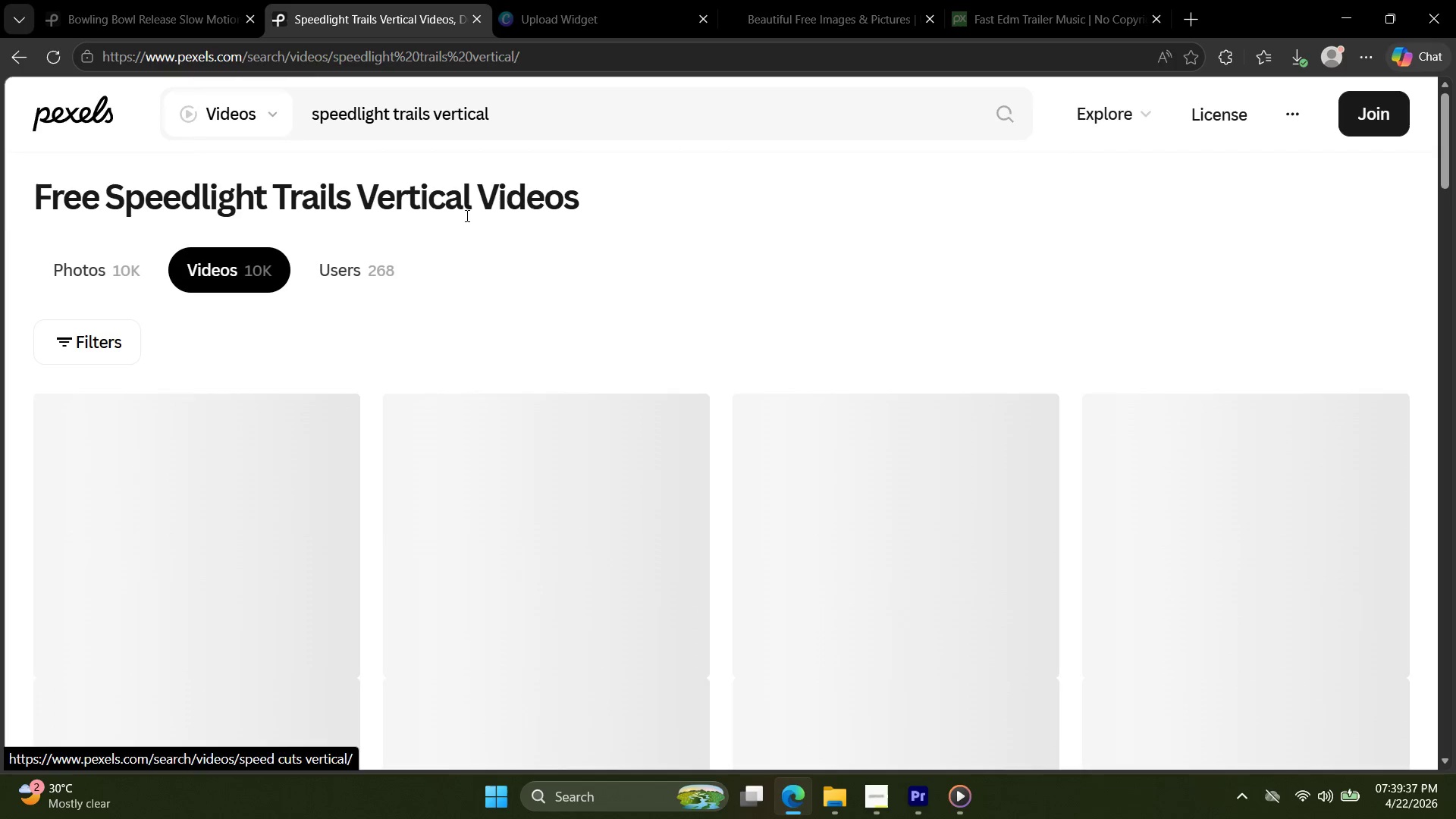 
scroll: coordinate [479, 281], scroll_direction: down, amount: 9.0
 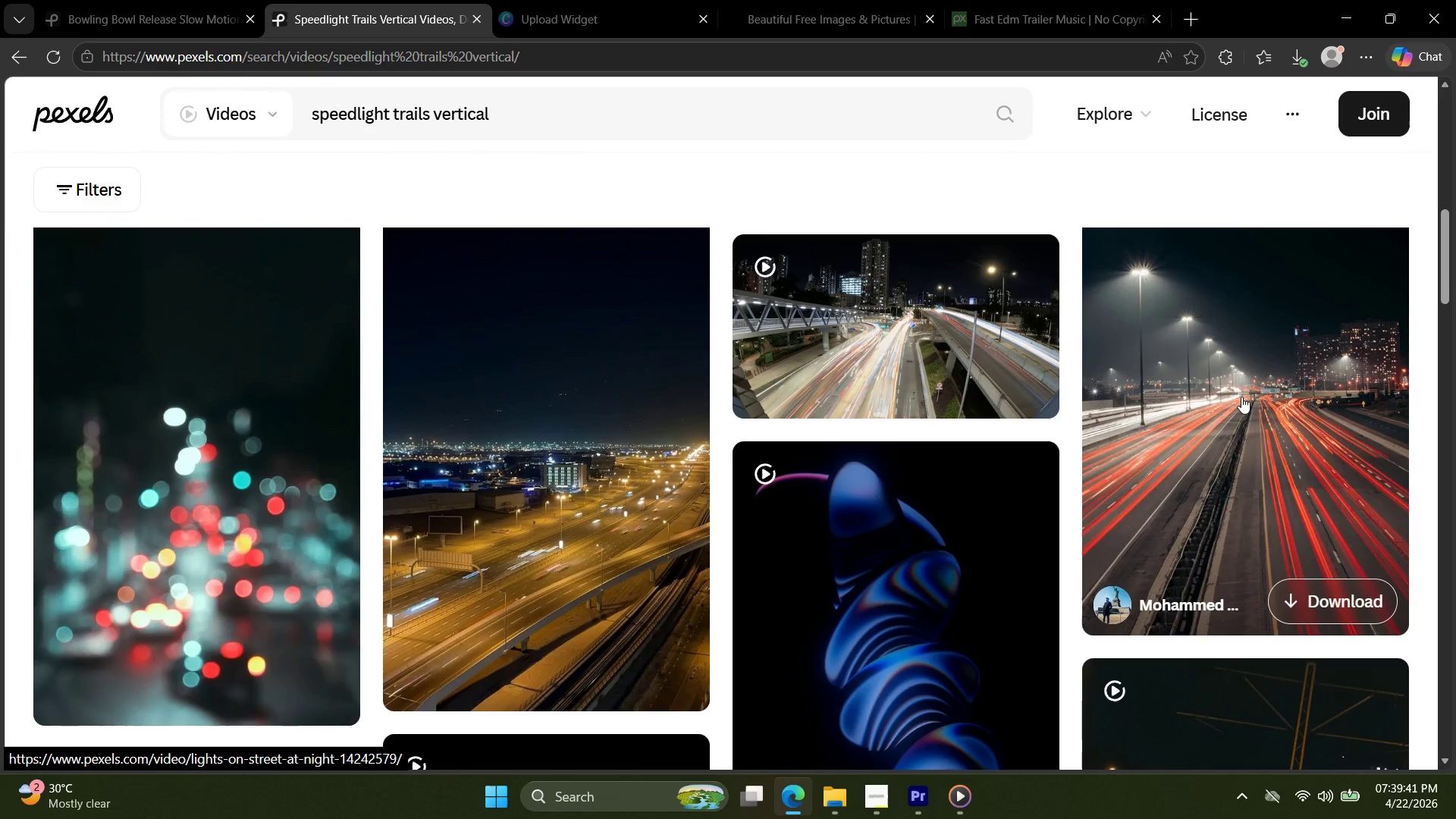 
left_click([1235, 398])
 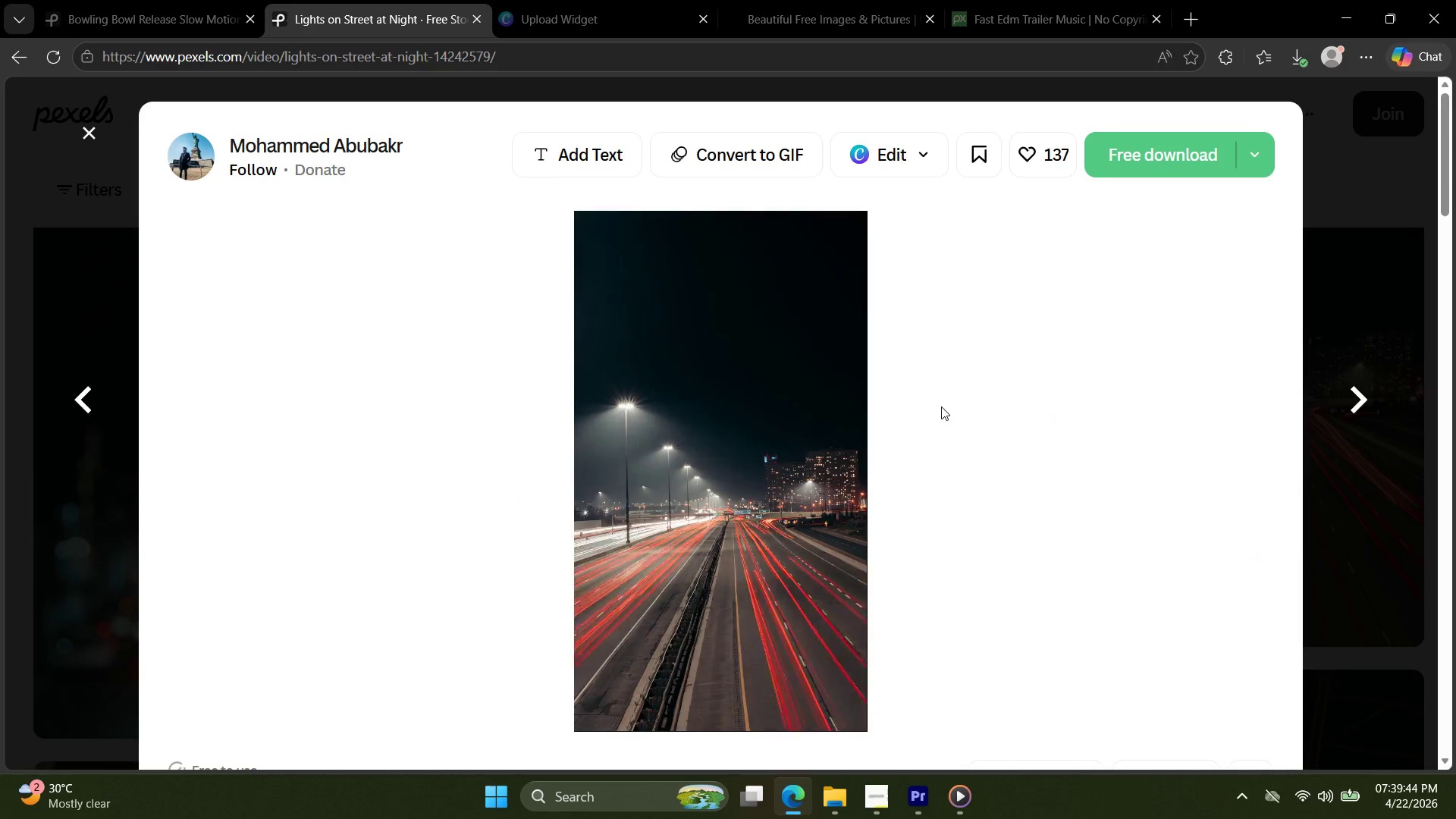 
key(Escape)
 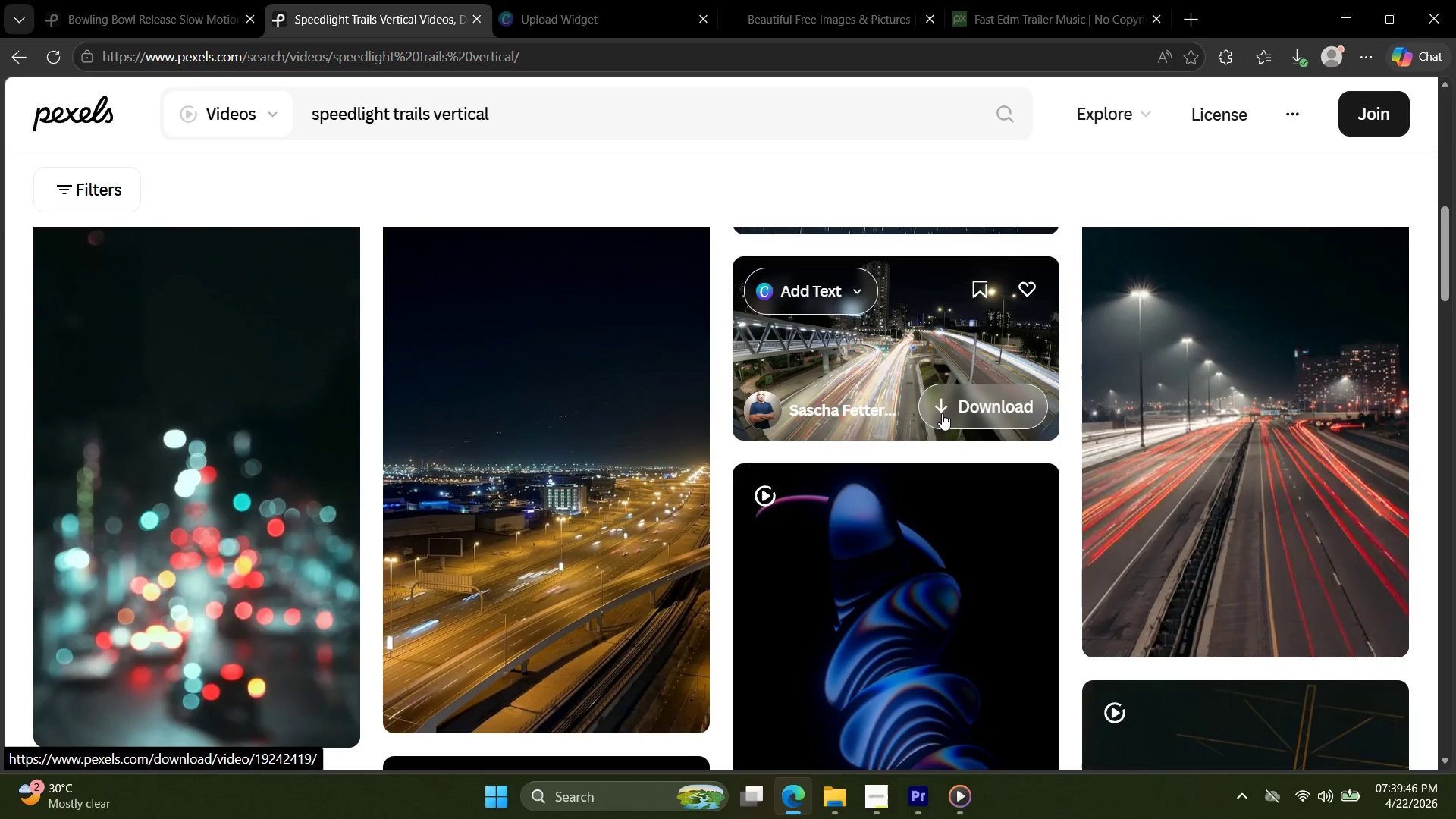 
scroll: coordinate [942, 451], scroll_direction: down, amount: 21.0
 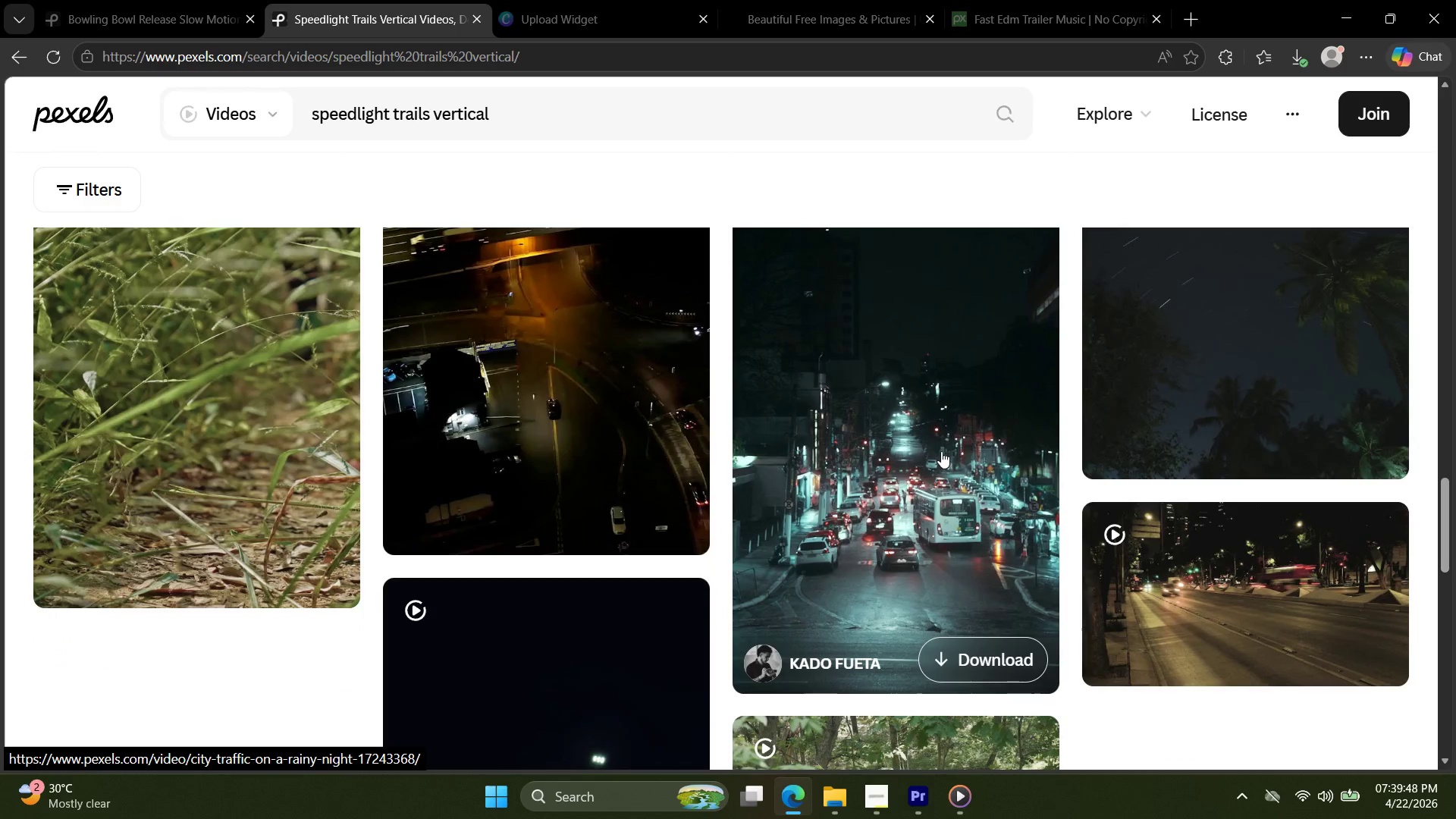 
scroll: coordinate [950, 460], scroll_direction: up, amount: 21.0
 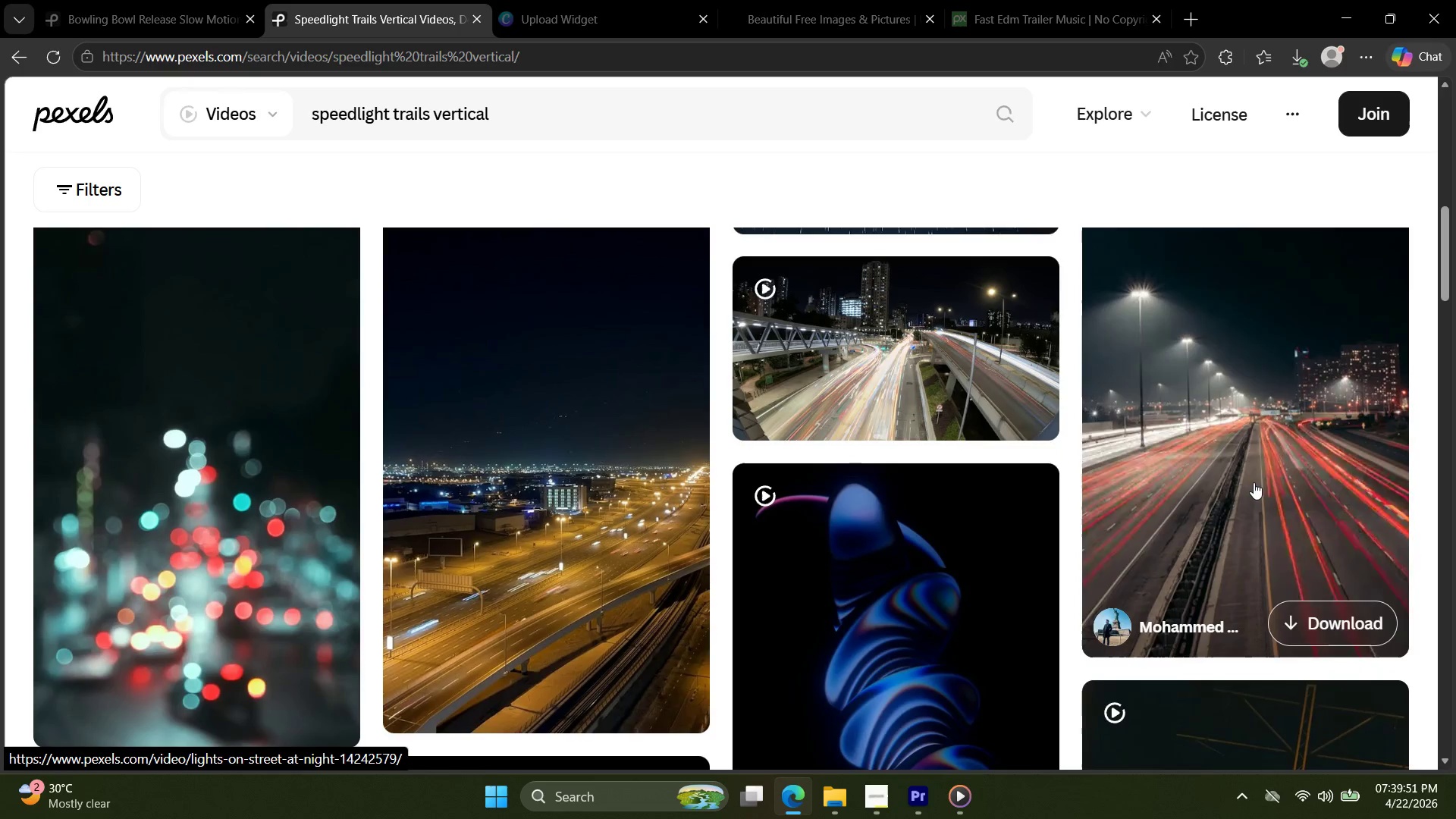 
left_click([1254, 482])
 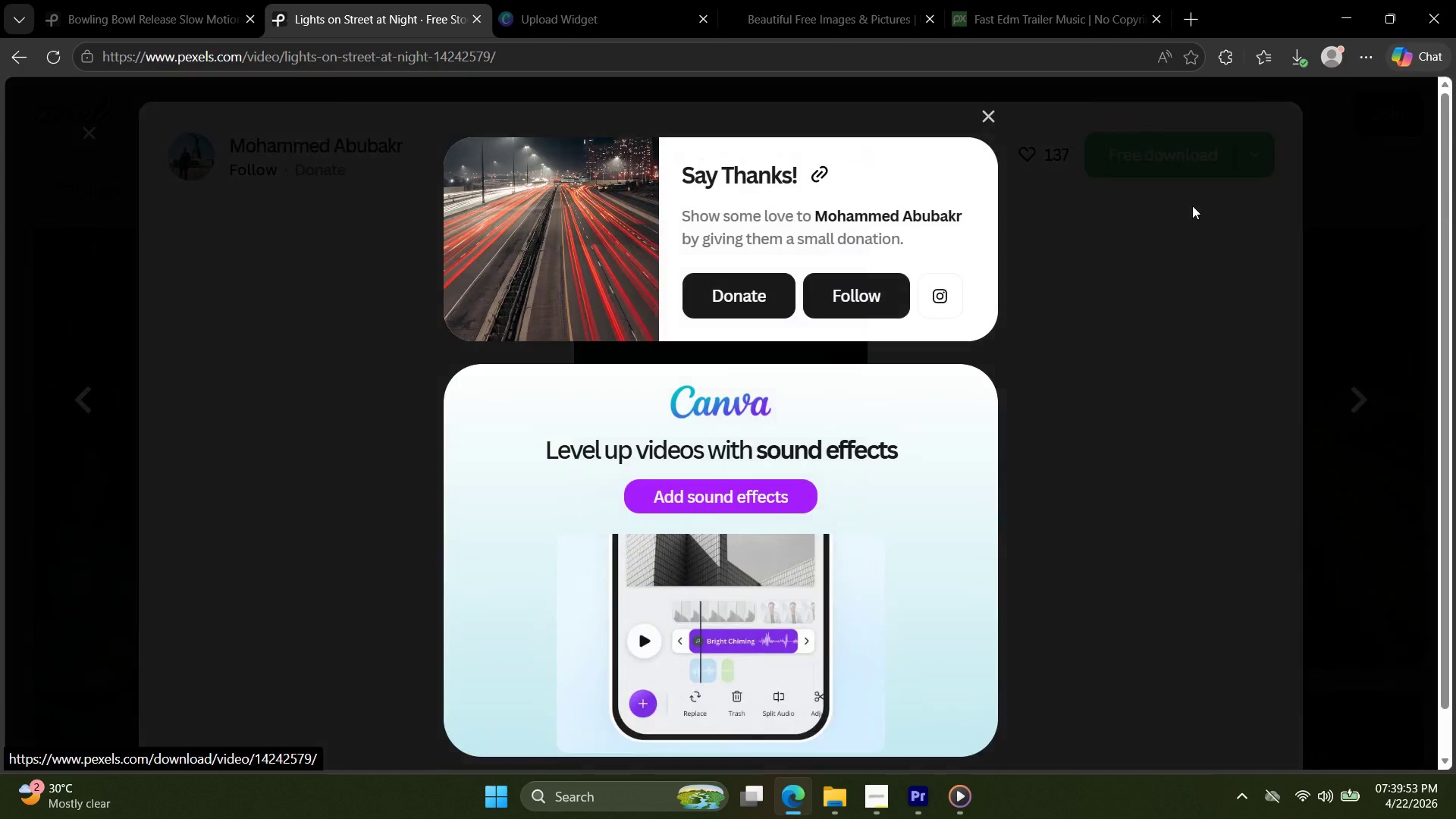 
key(Escape)
 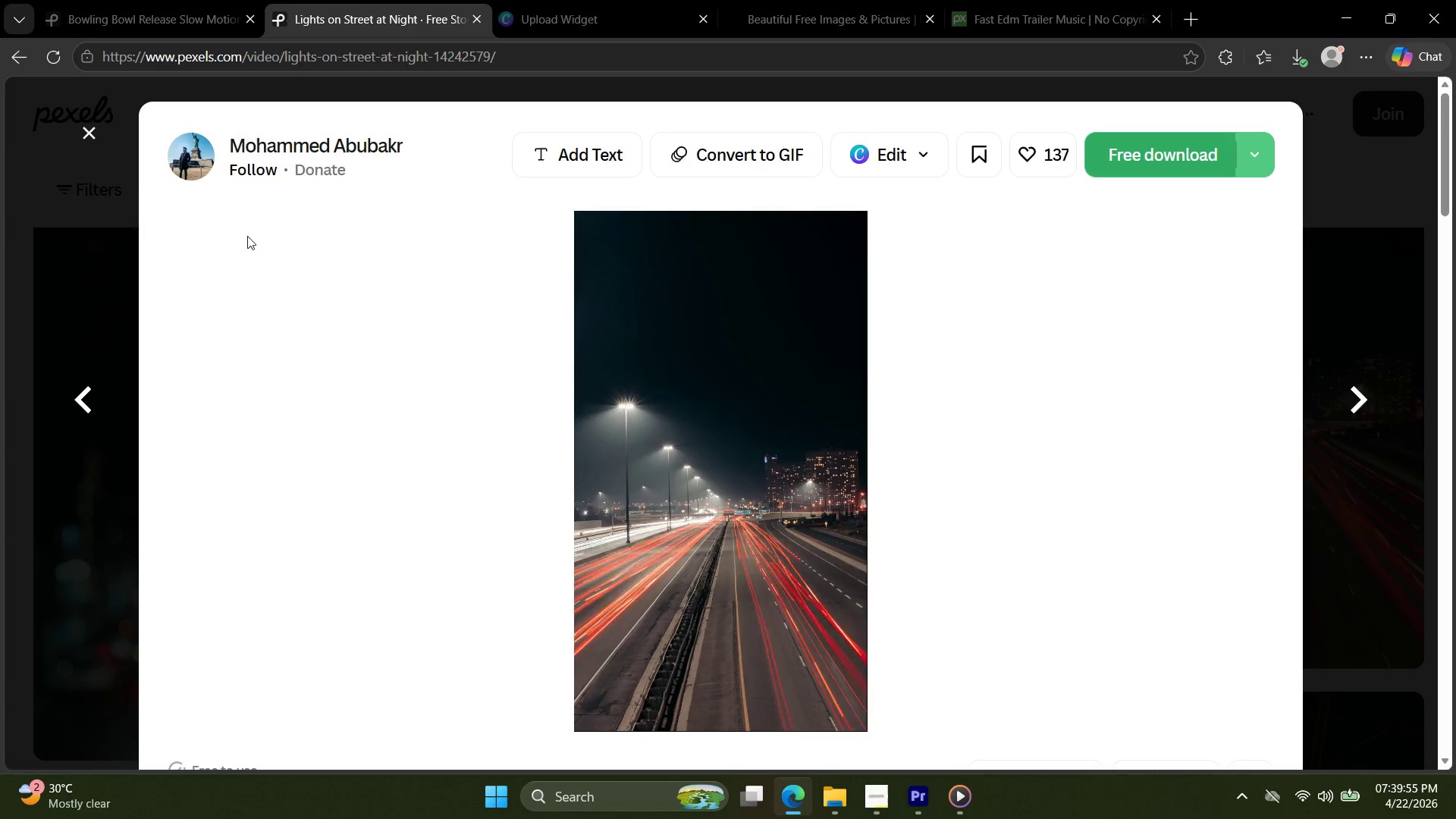 
left_click([85, 134])
 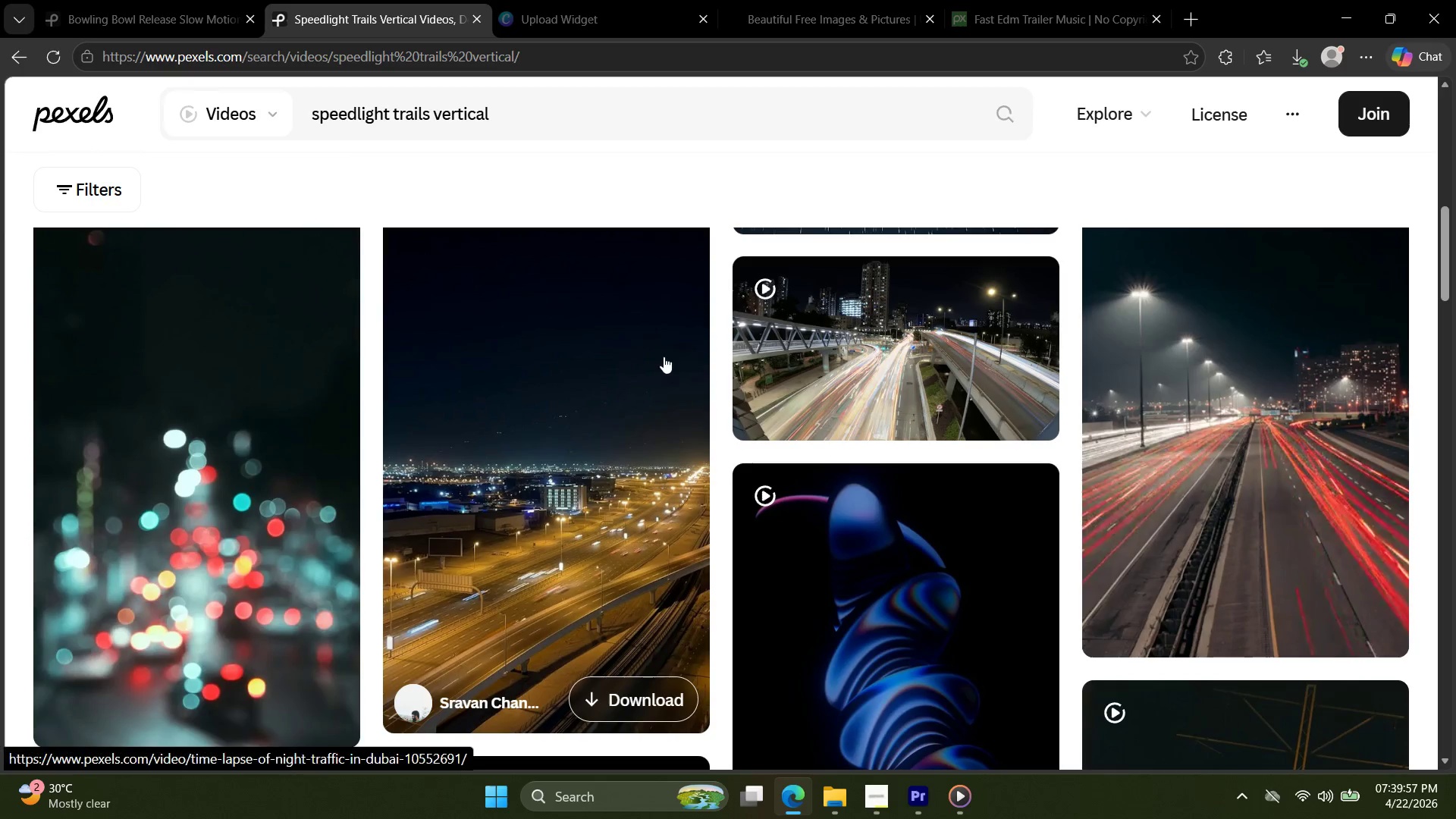 
scroll: coordinate [663, 362], scroll_direction: up, amount: 5.0
 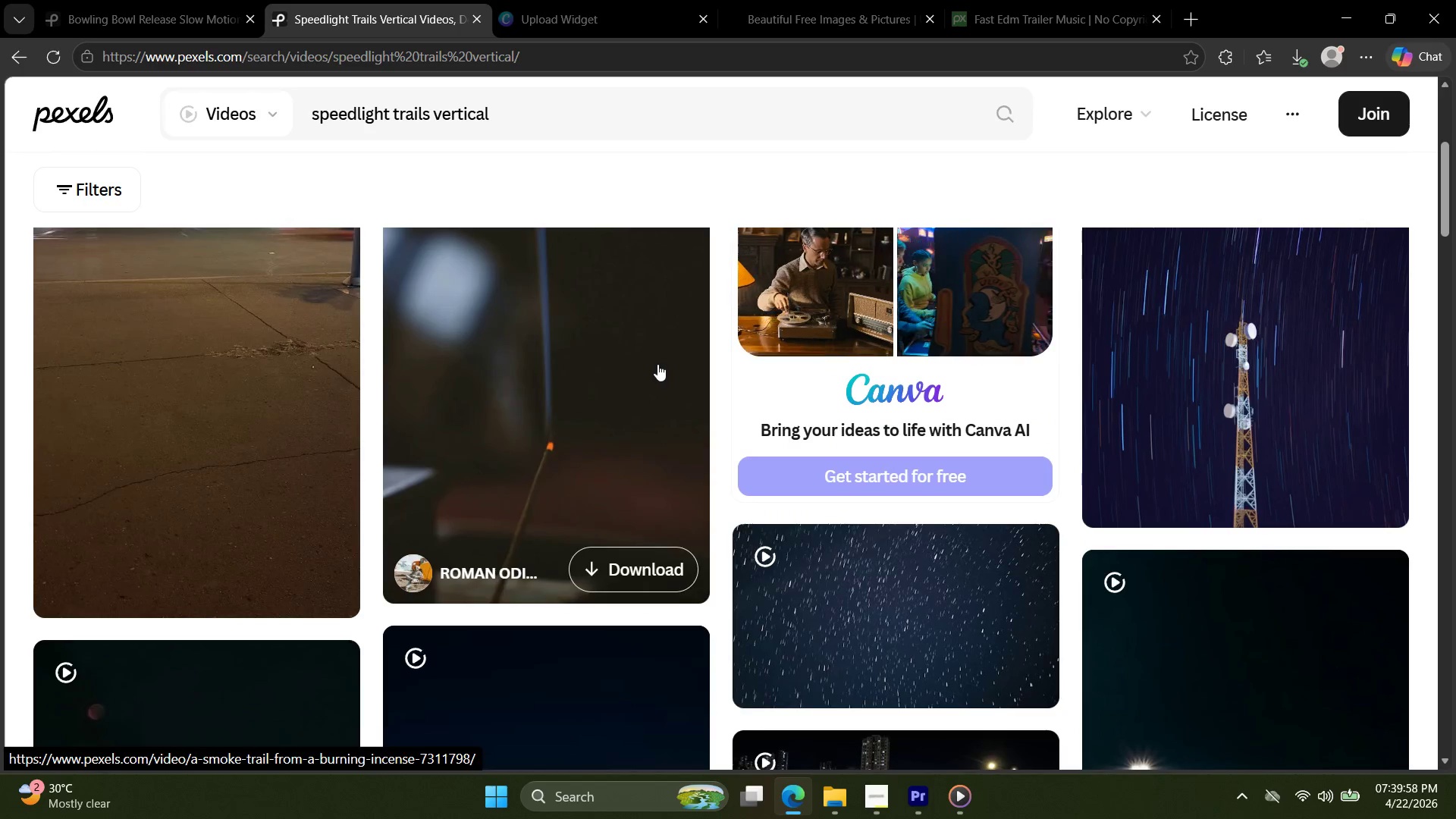 
scroll: coordinate [620, 390], scroll_direction: down, amount: 35.0
 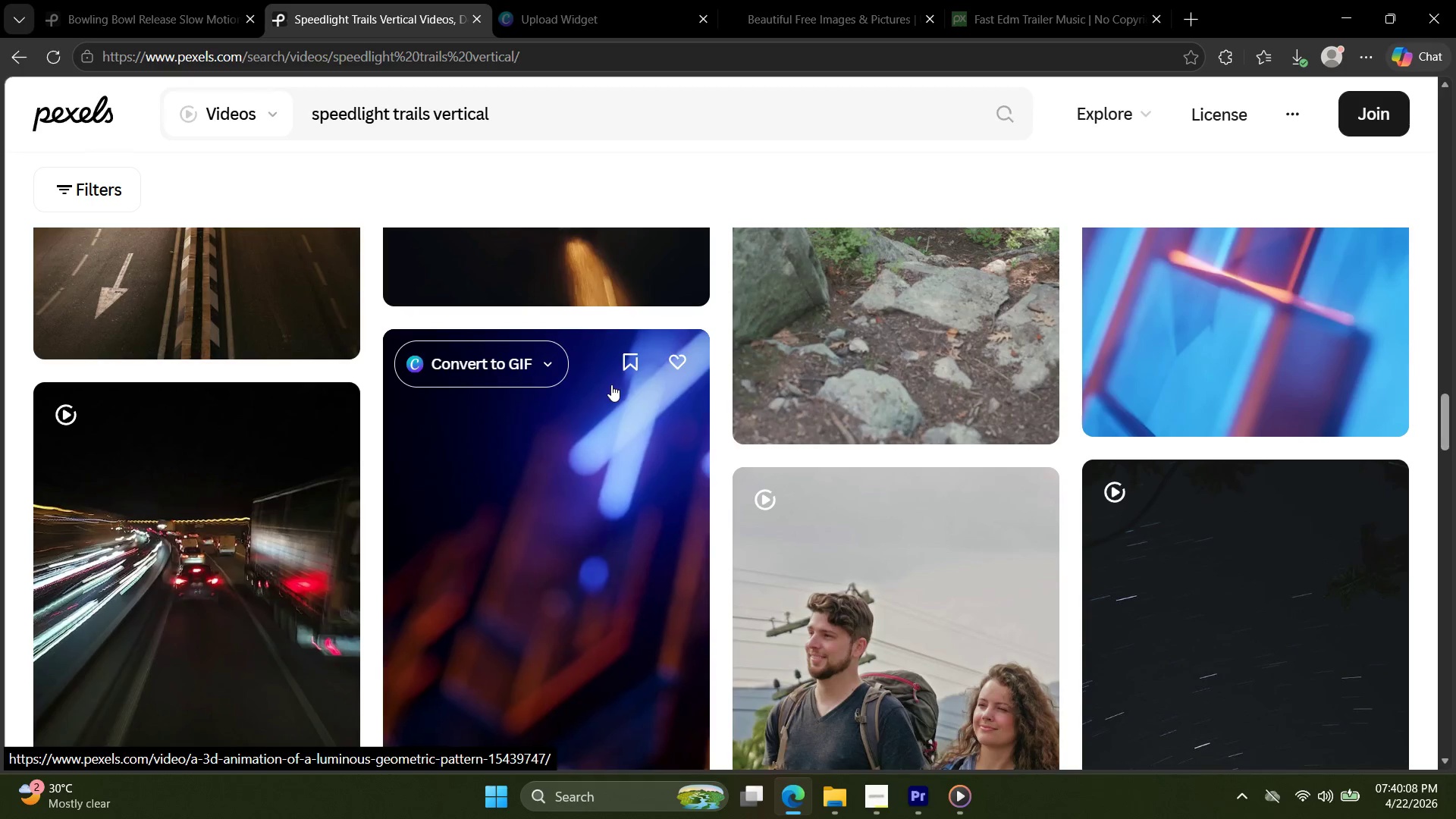 
wait(8.56)
 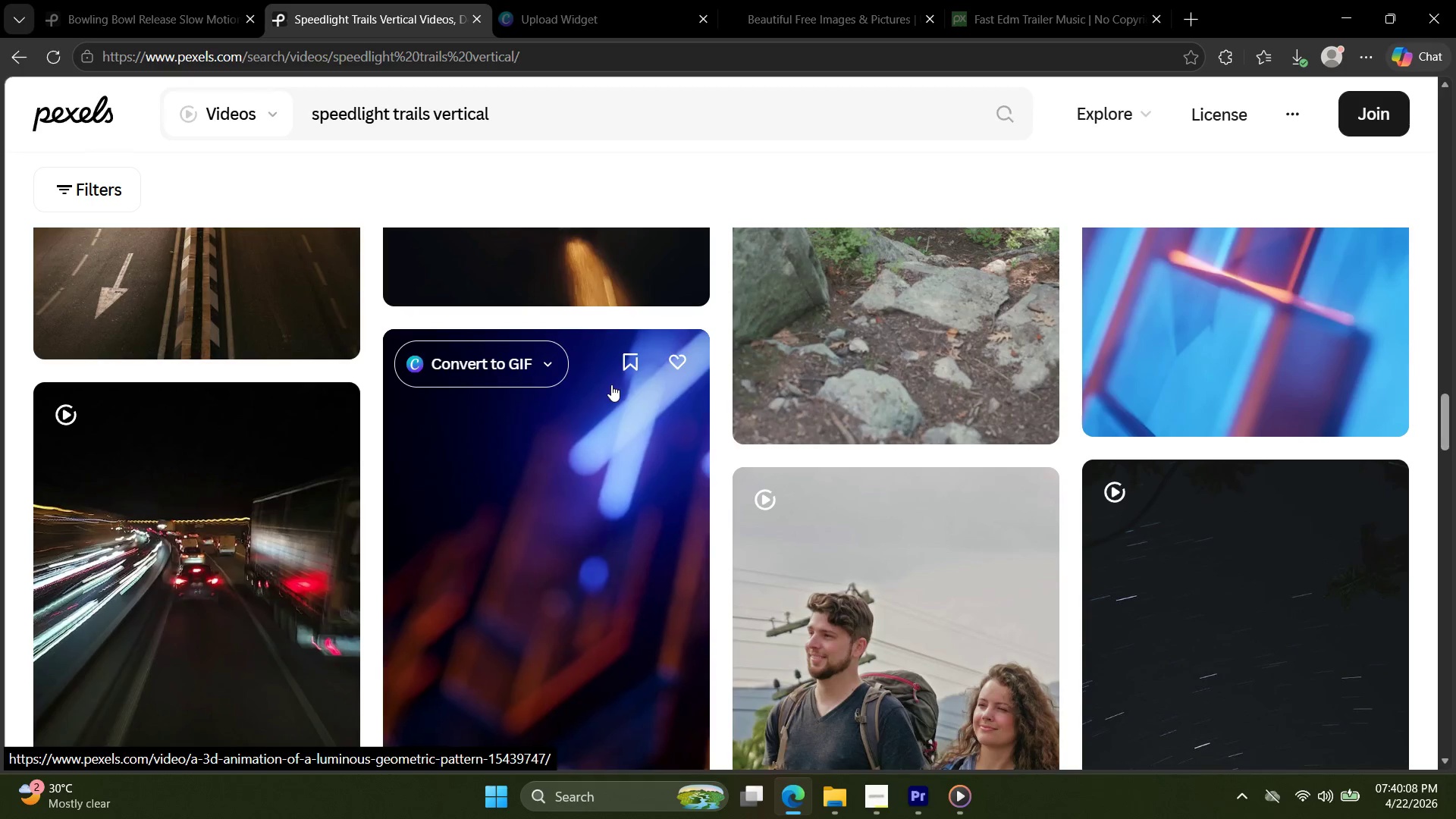 
double_click([956, 794])
 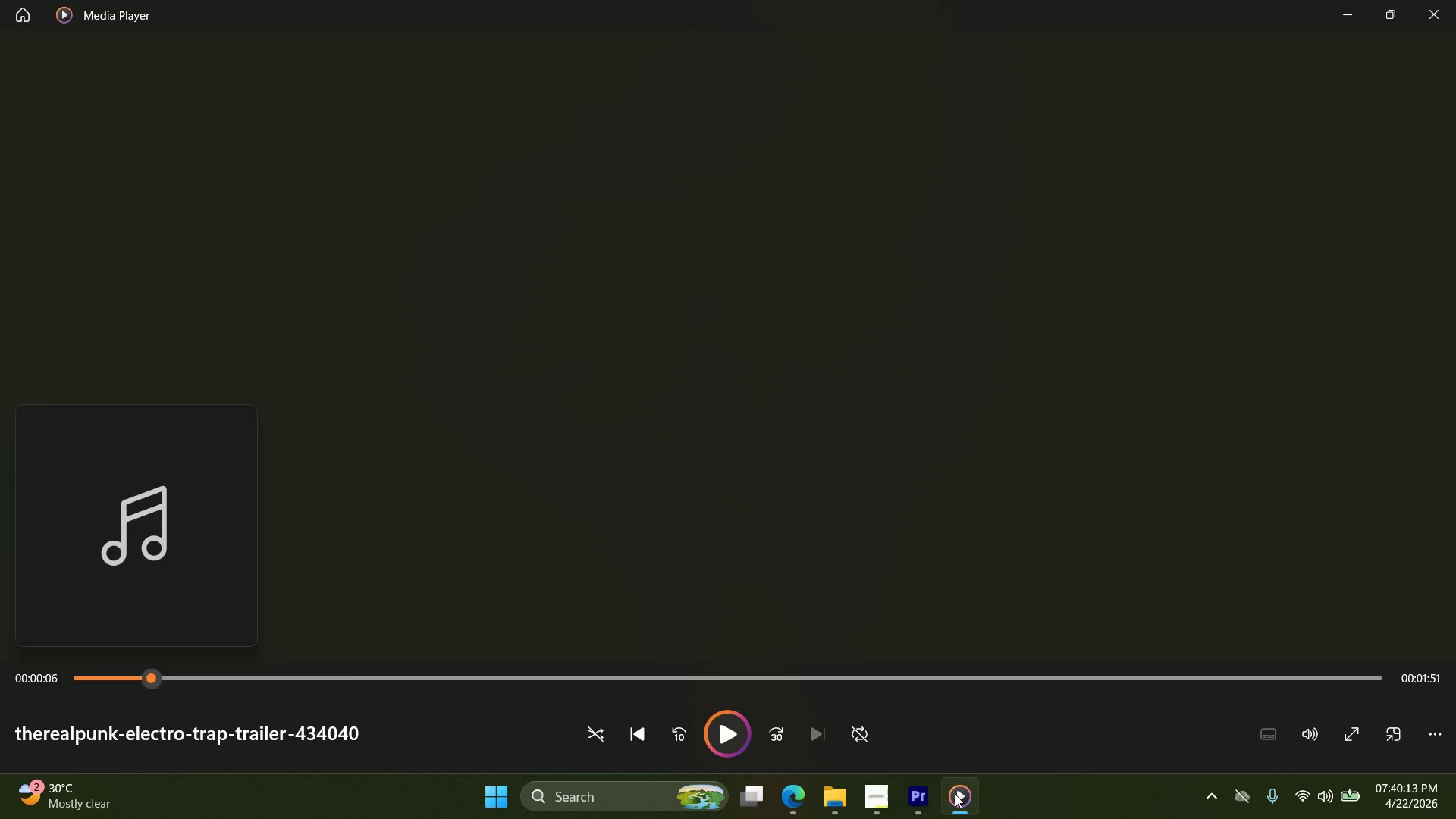 
left_click([954, 793])
 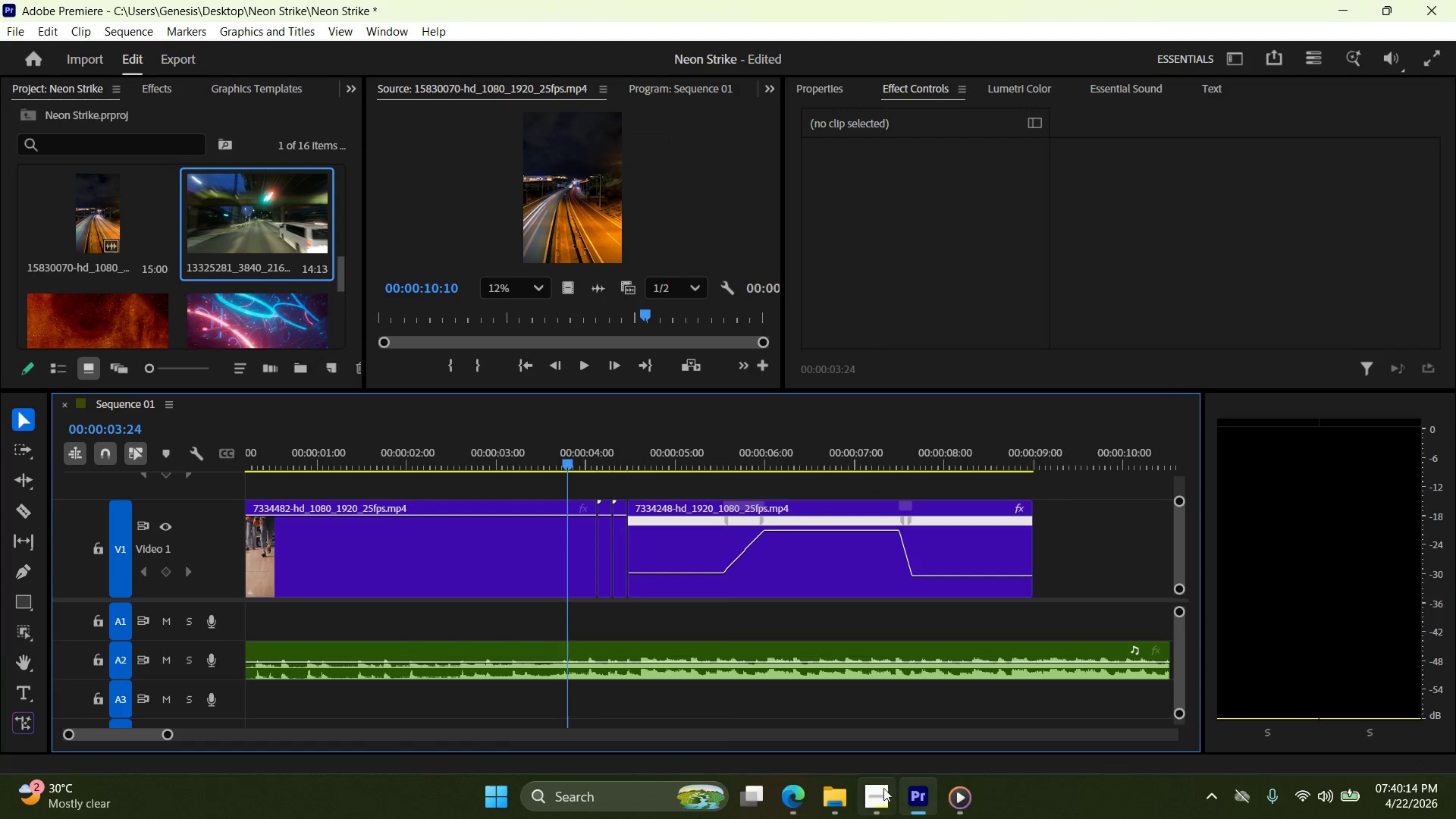 
left_click([890, 784])